 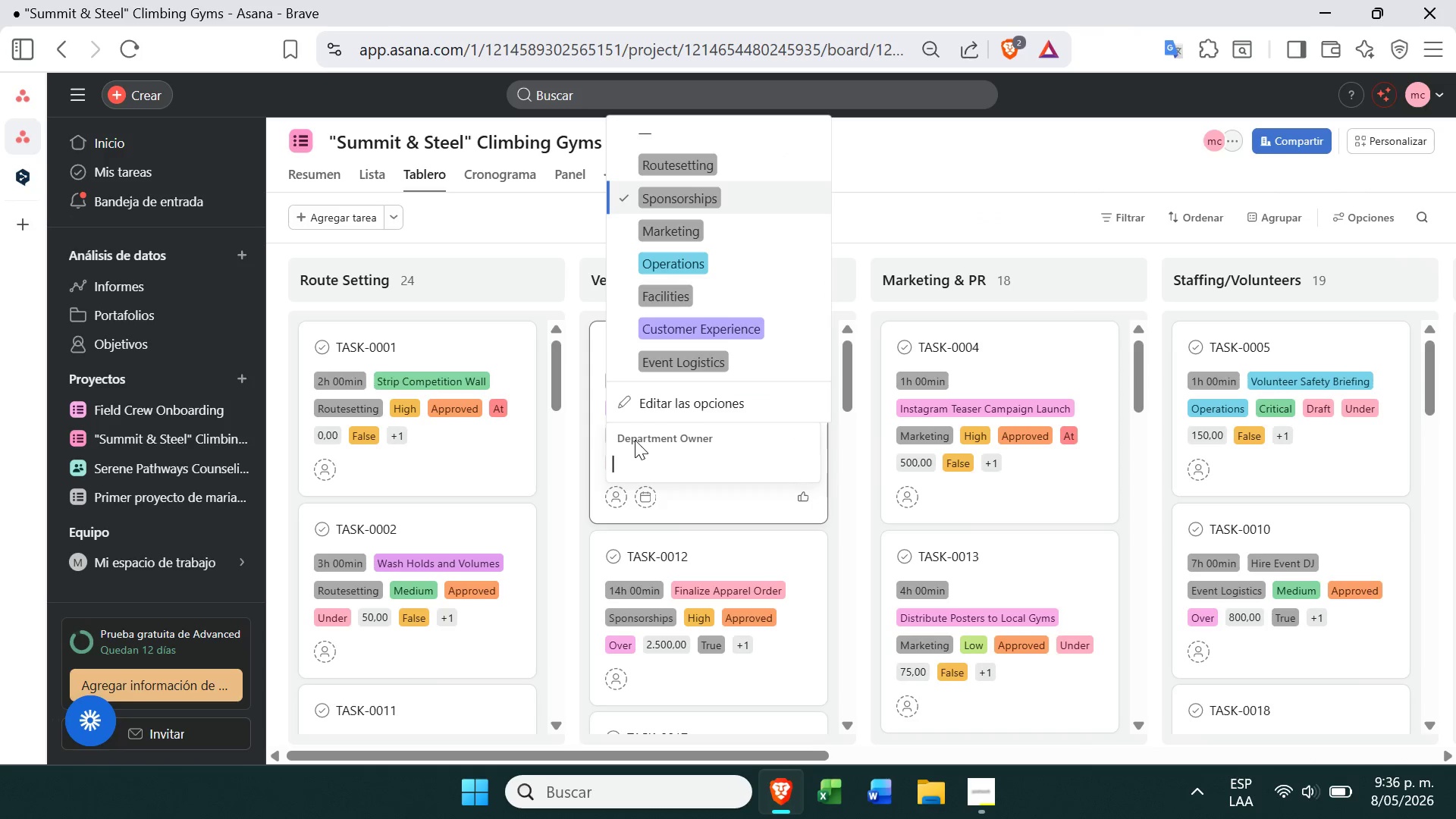 
left_click([588, 221])
 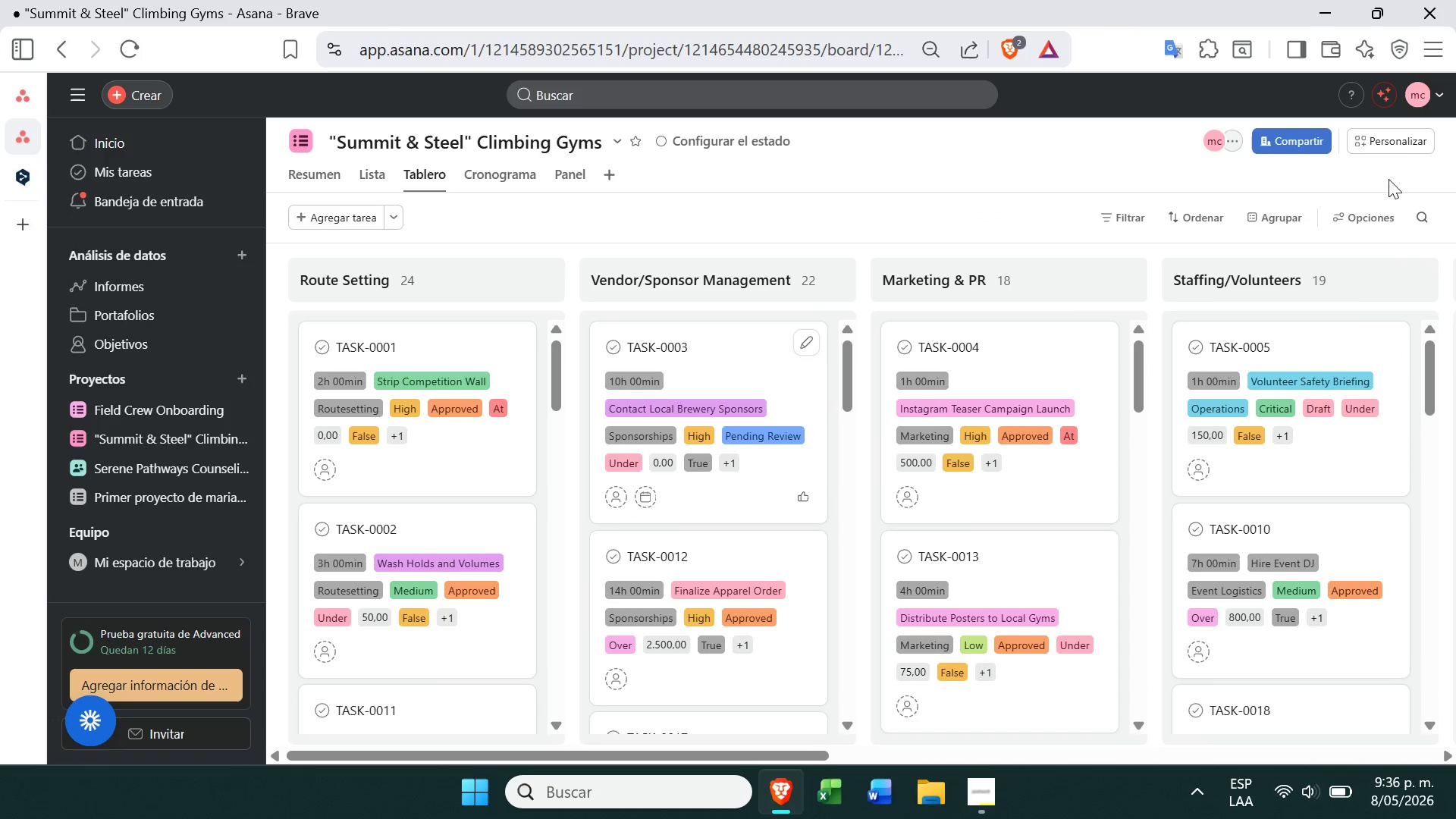 
left_click([1382, 139])
 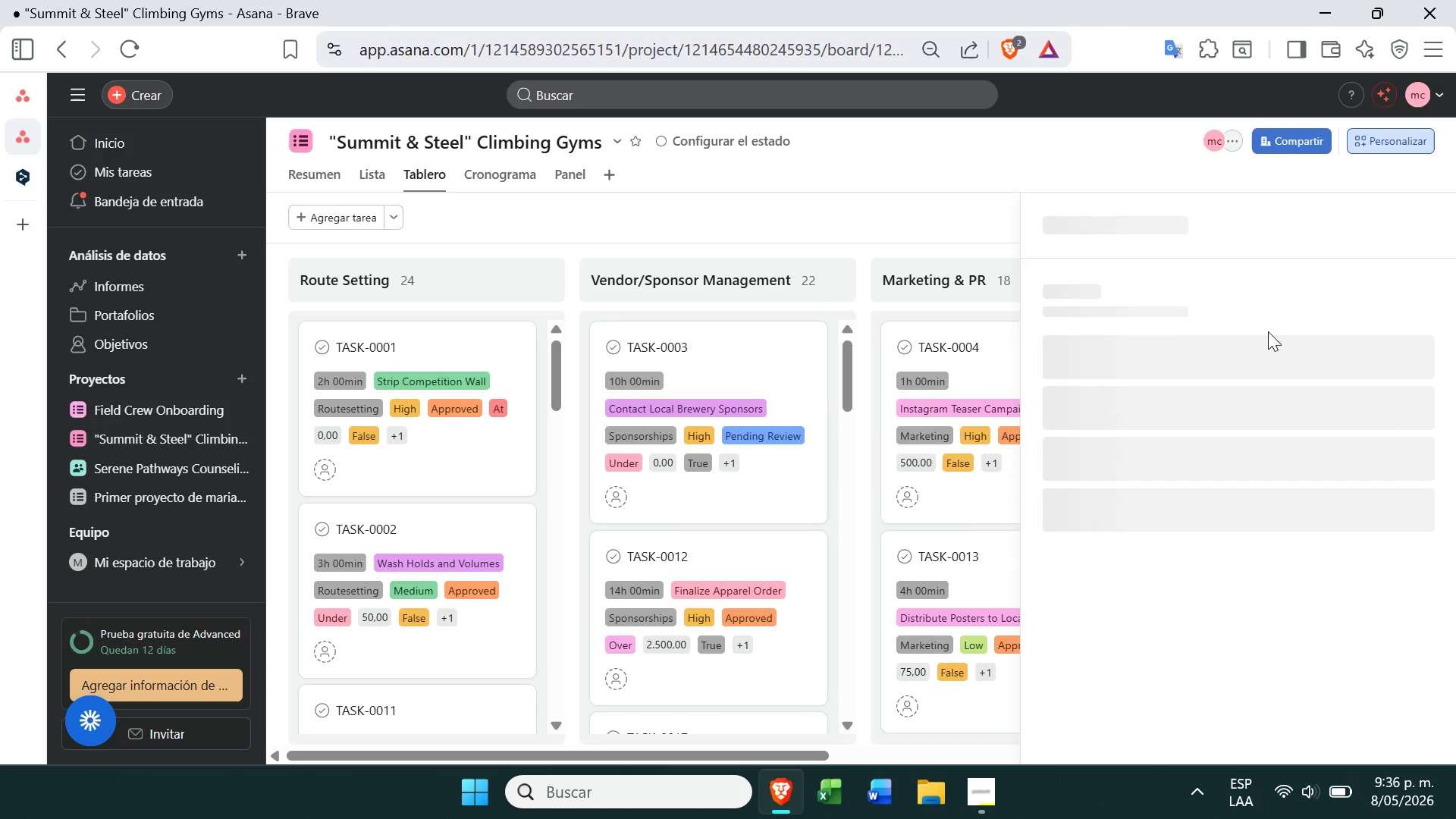 
mouse_move([1233, 391])
 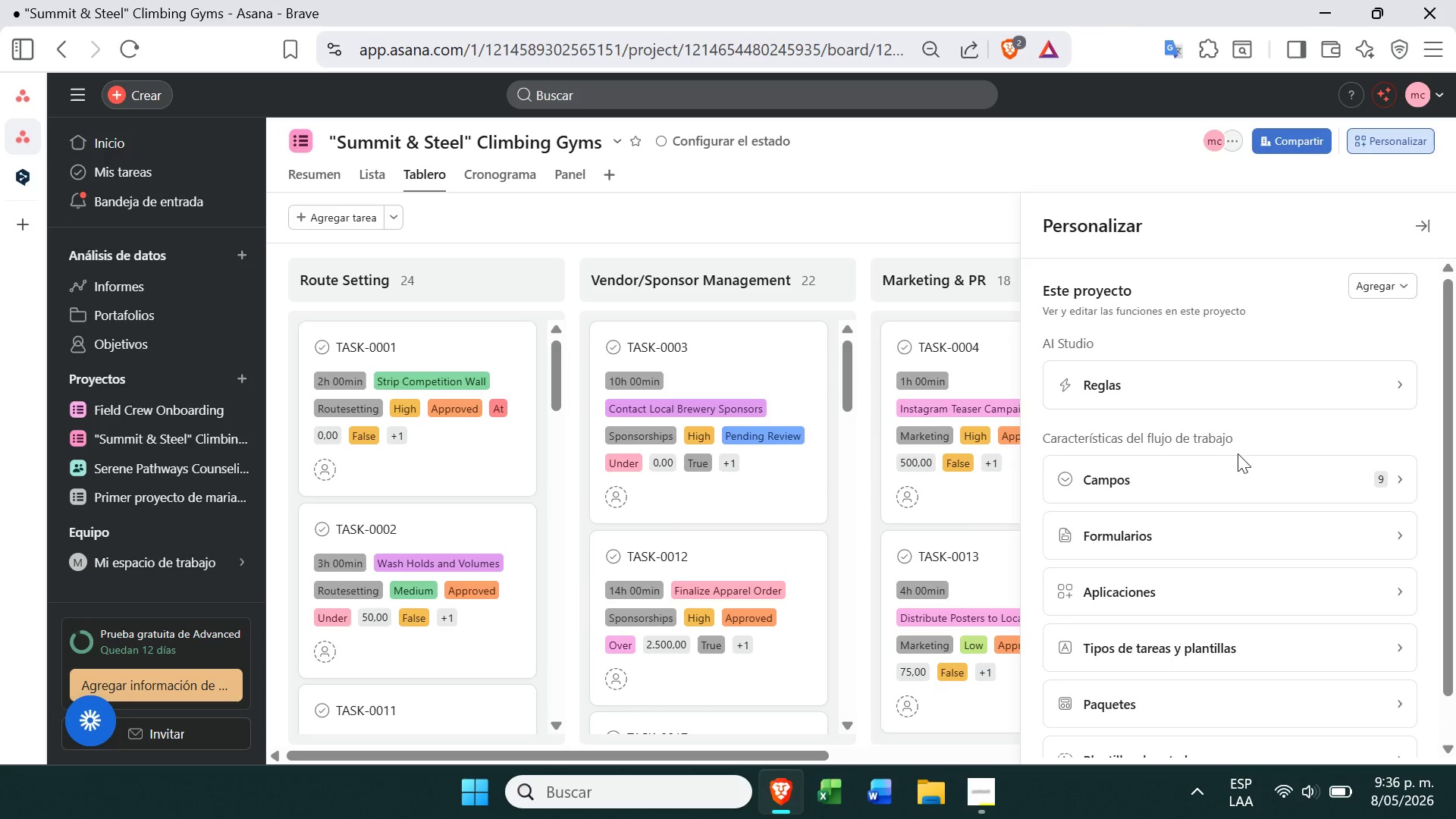 
left_click([1233, 465])
 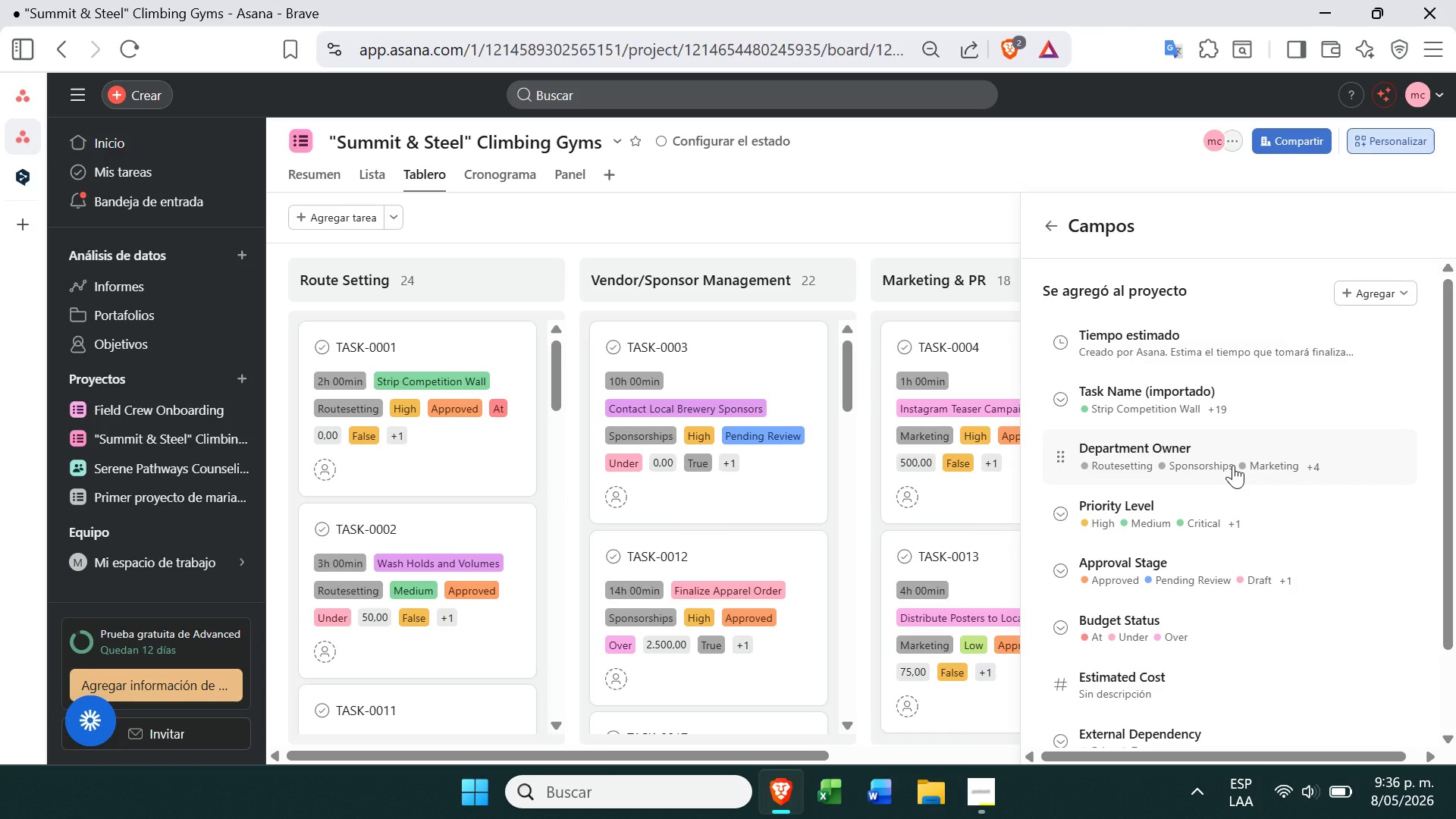 
wait(5.84)
 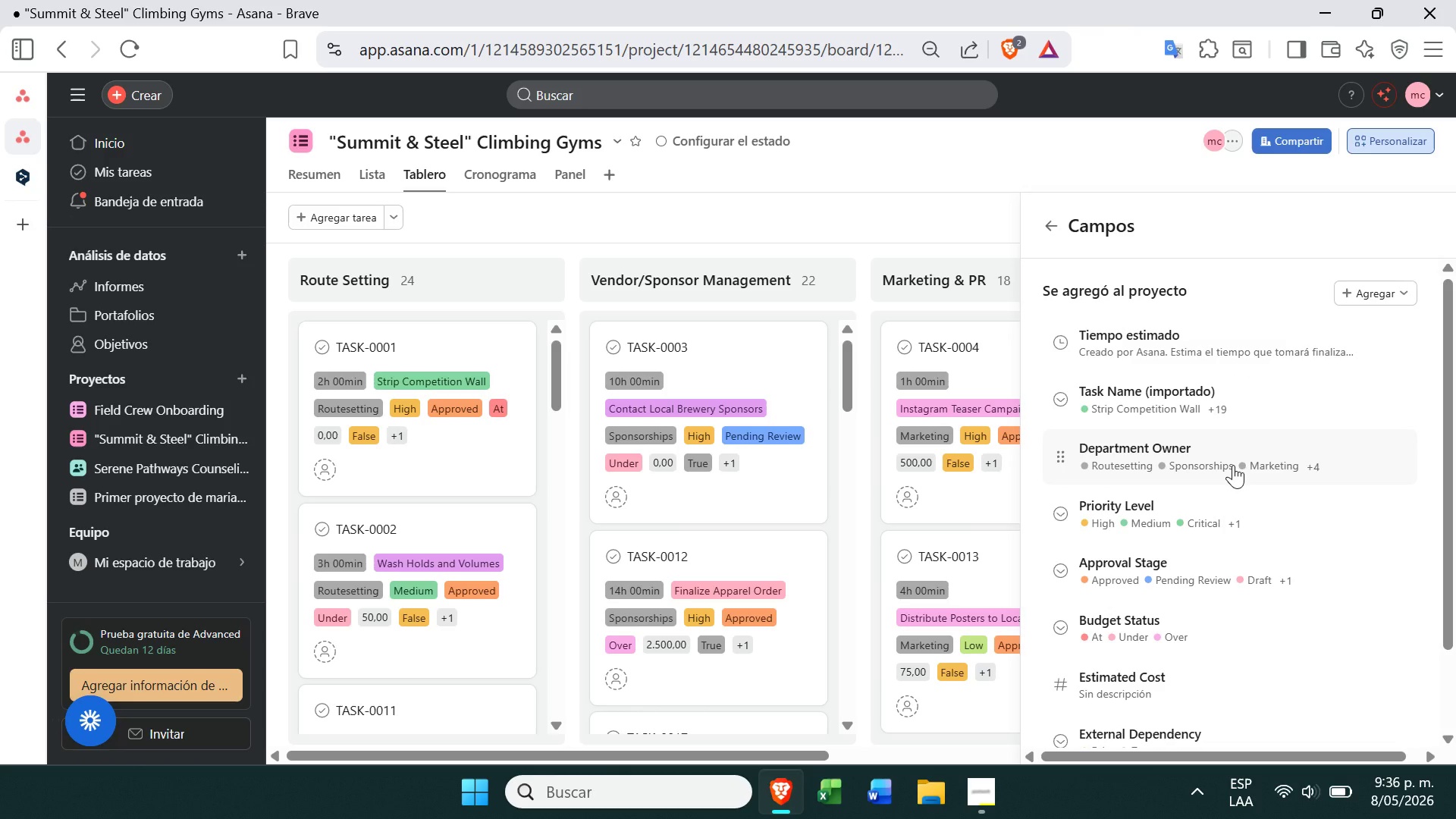 
left_click([917, 223])
 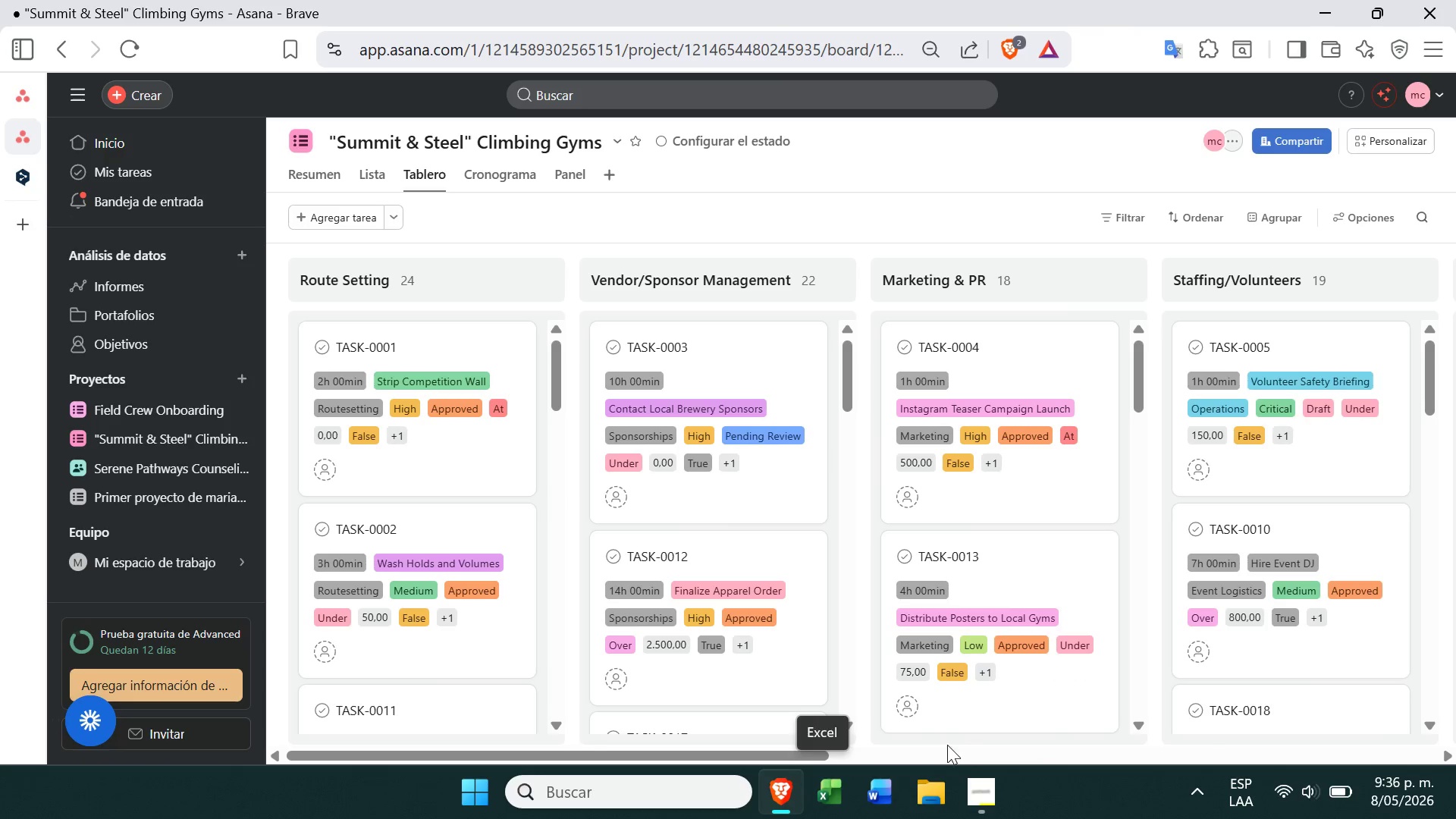 
left_click([977, 789])